 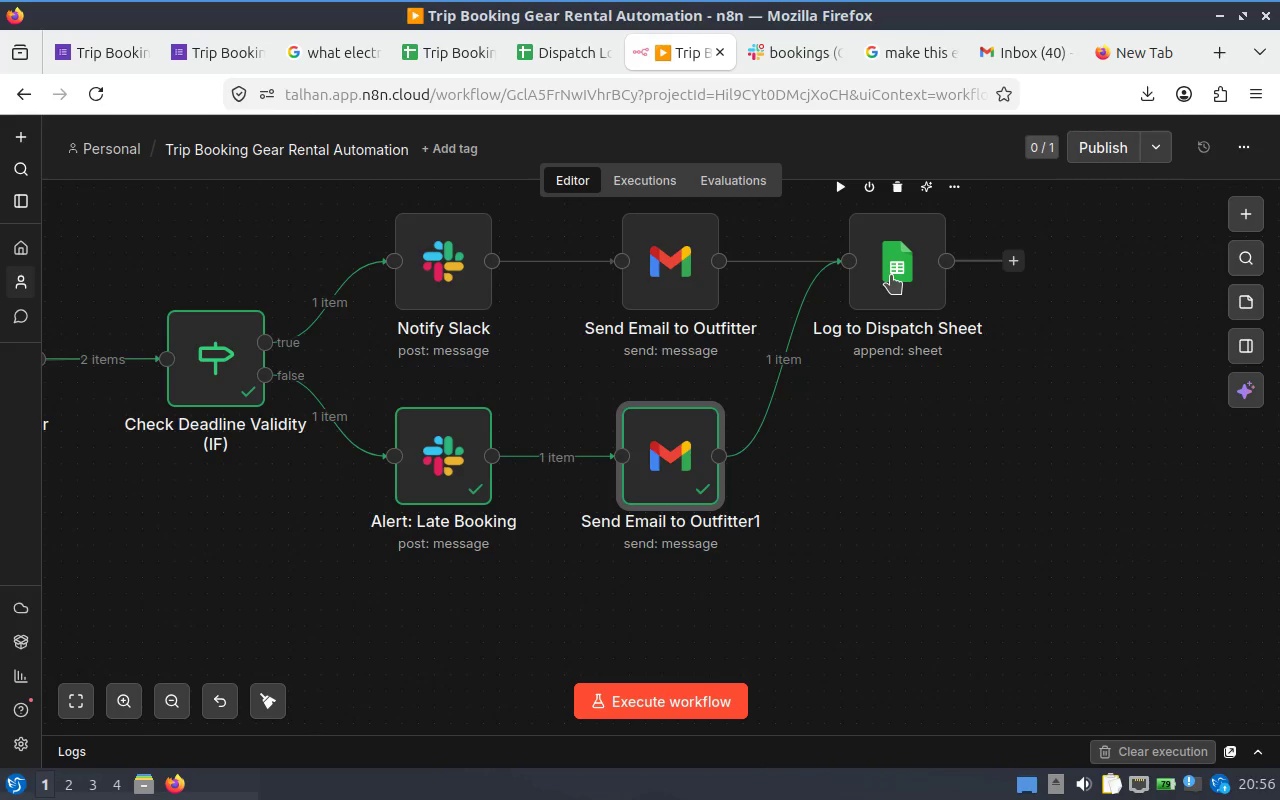 
mouse_move([684, 680])
 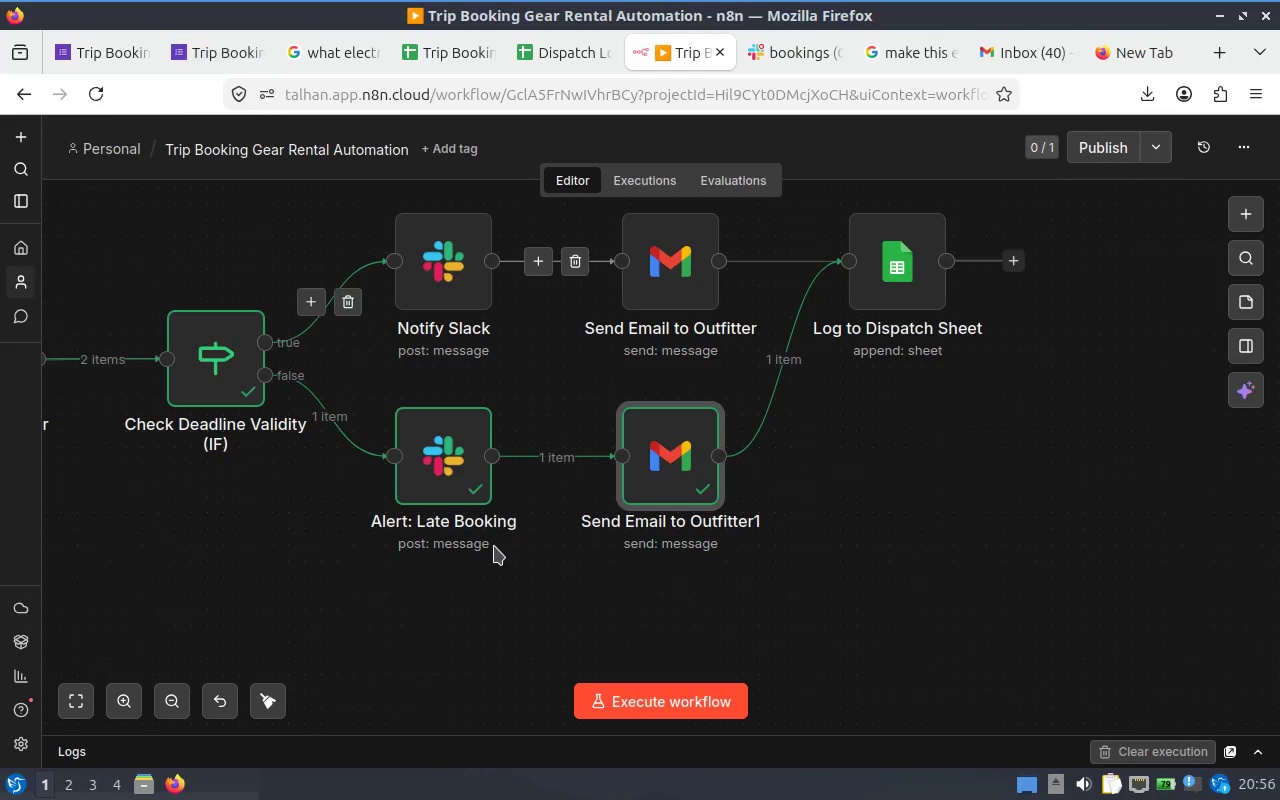 
left_click([680, 692])
 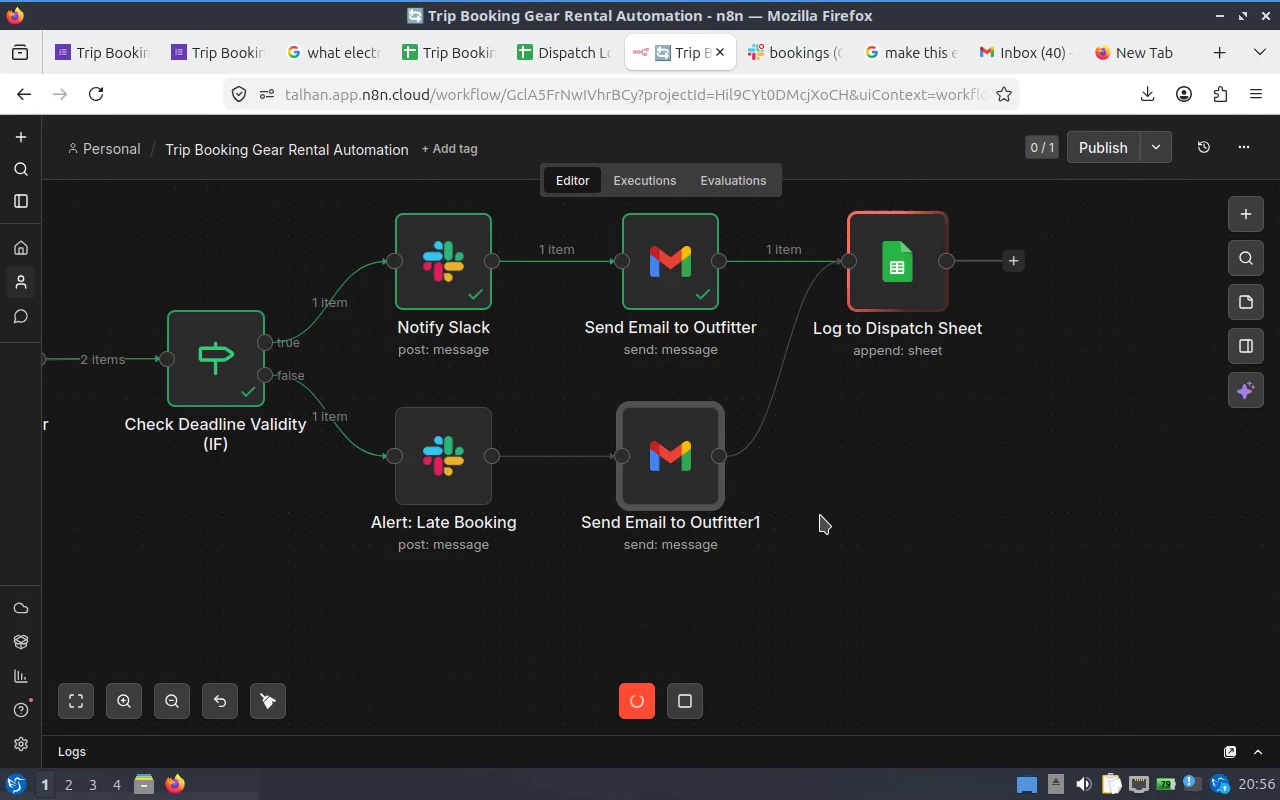 
wait(5.56)
 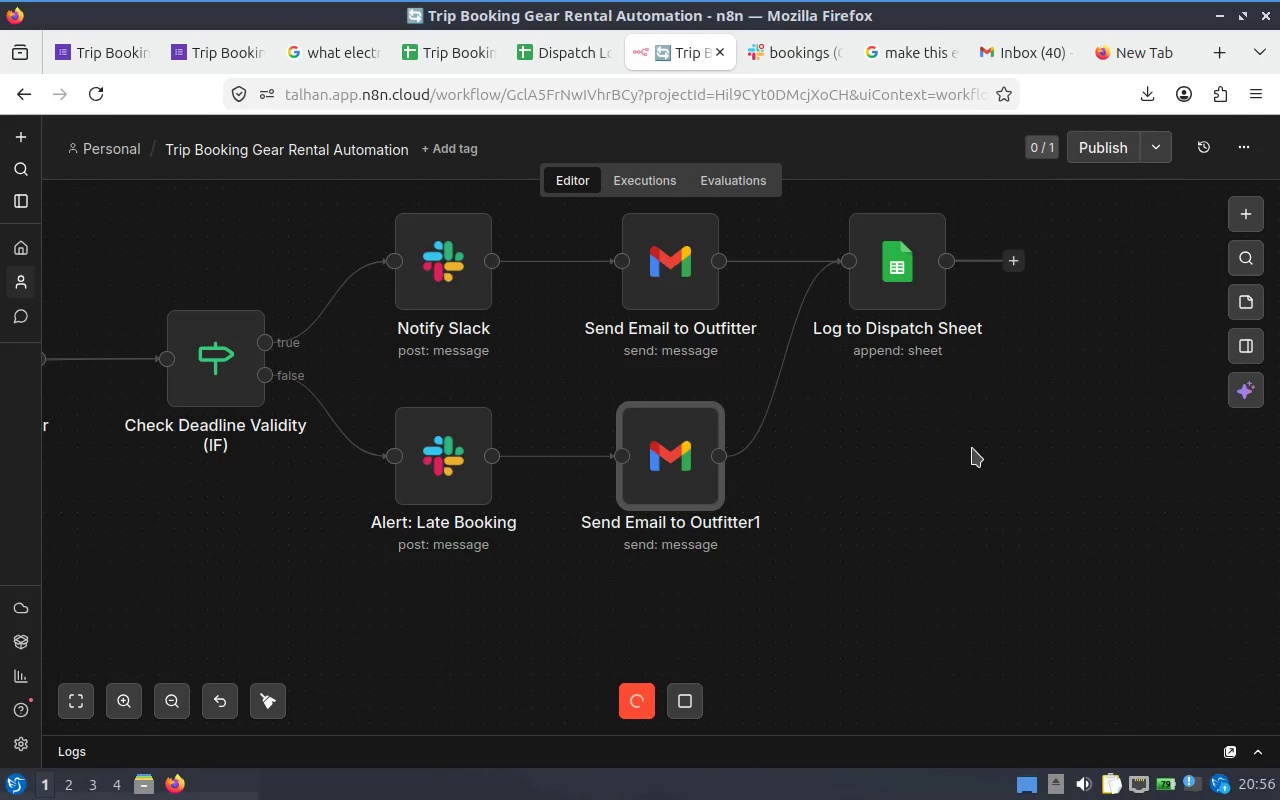 
mouse_move([216, 79])
 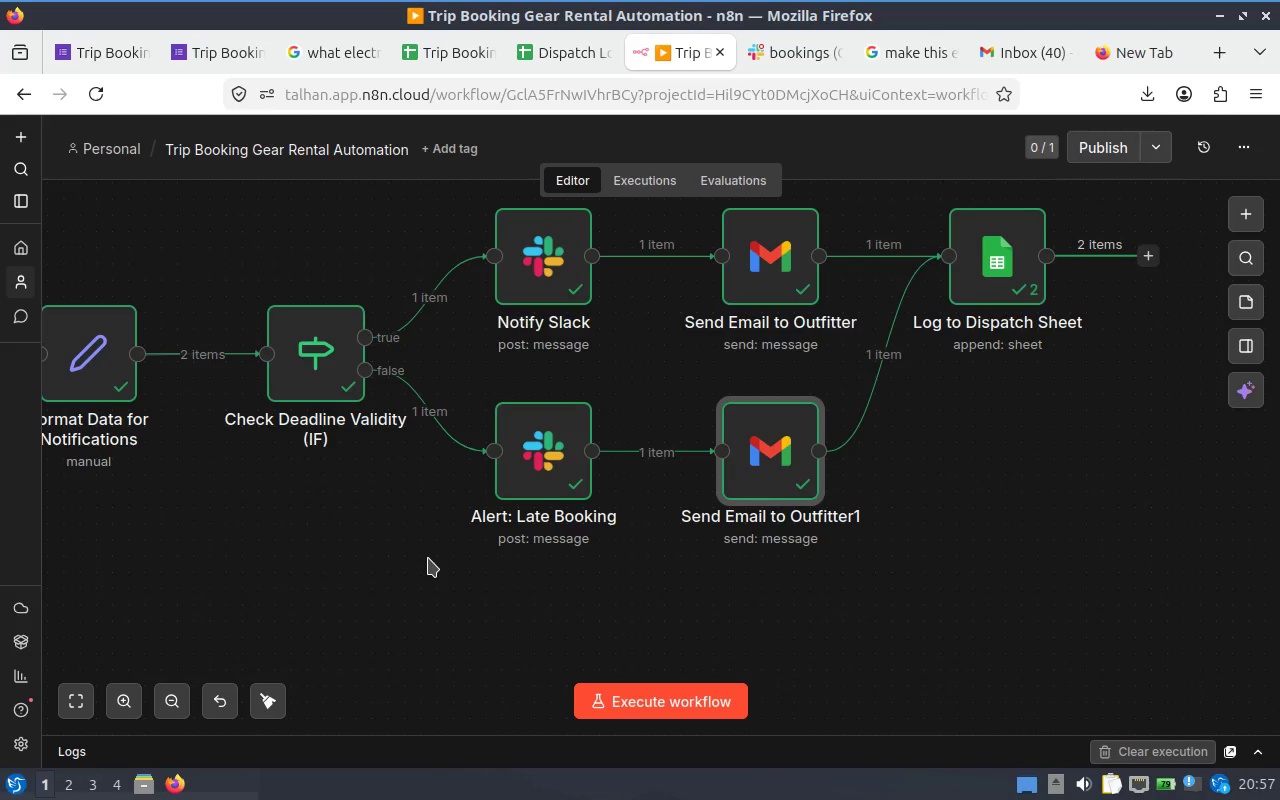 
wait(39.7)
 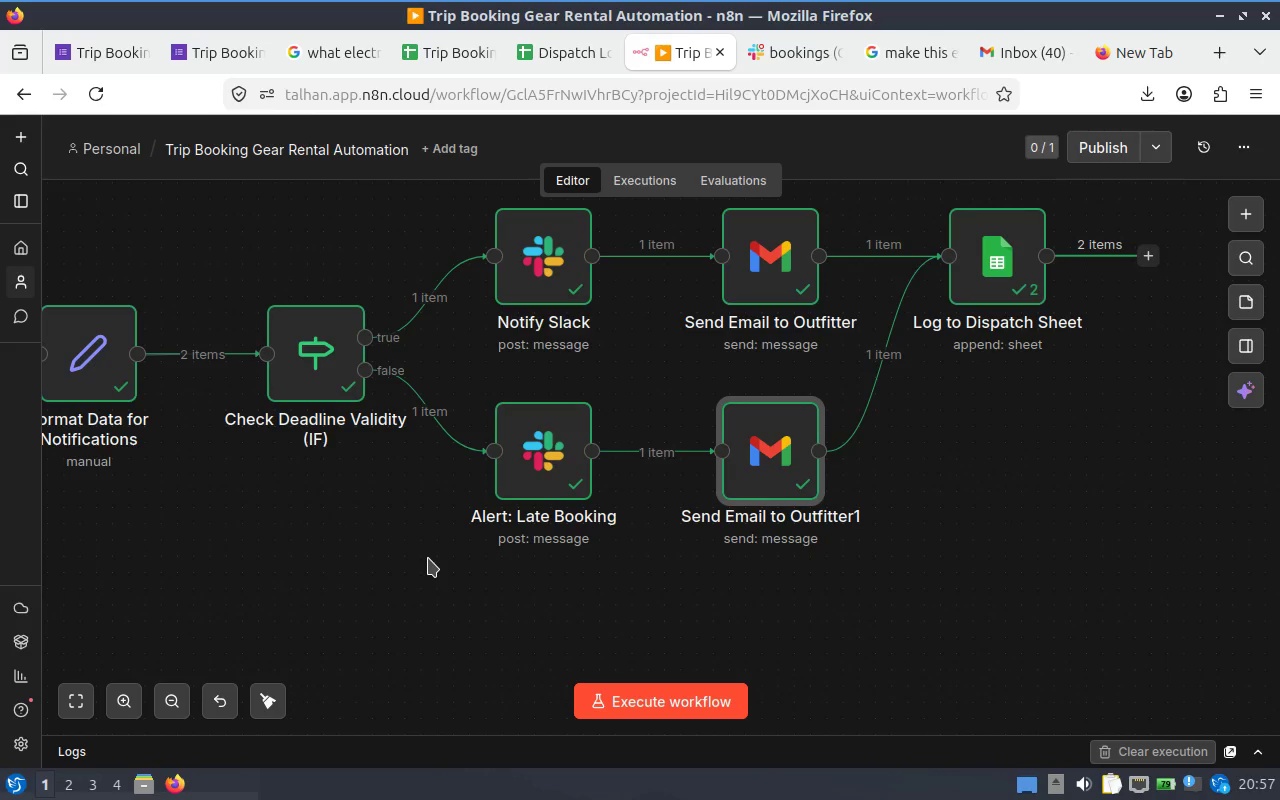 
mouse_move([444, 357])
 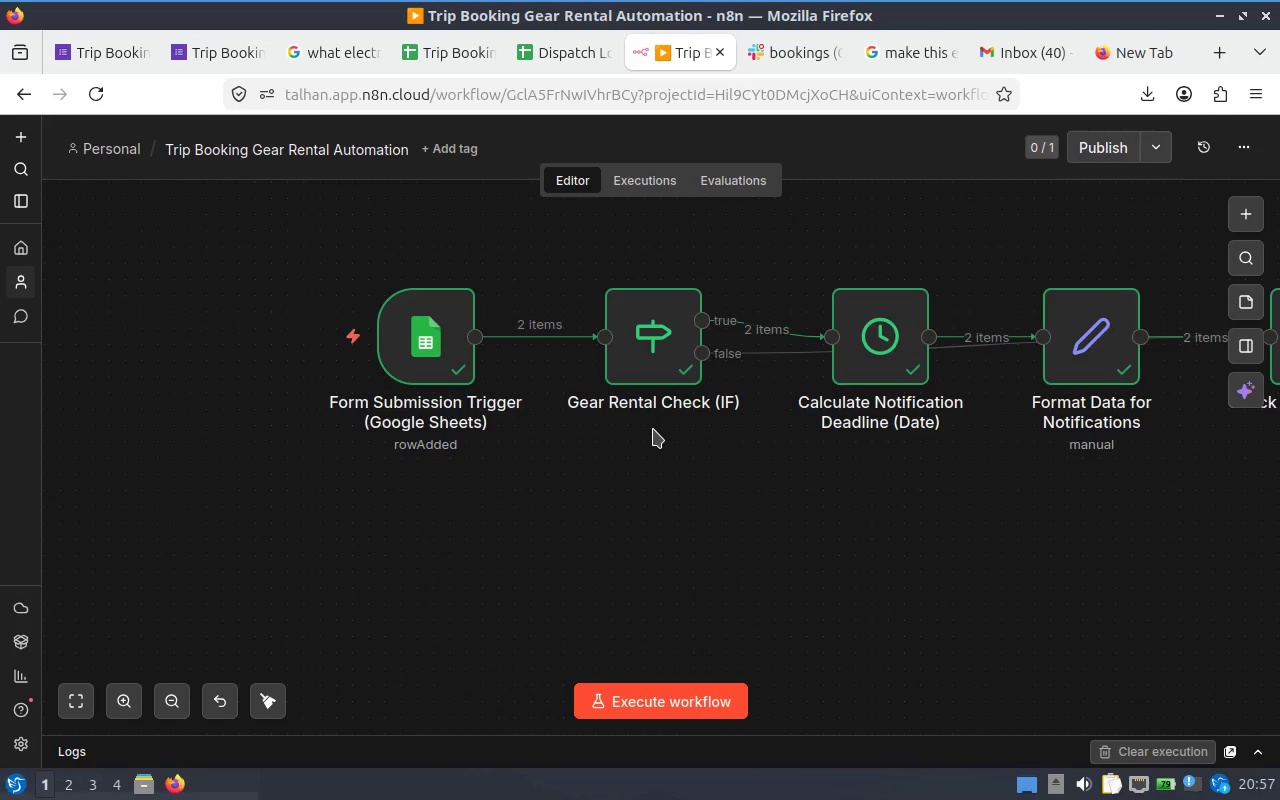 
hold_key(key=ShiftLeft, duration=1.75)
scroll: coordinate [591, 401], scroll_direction: down, amount: 16.0
 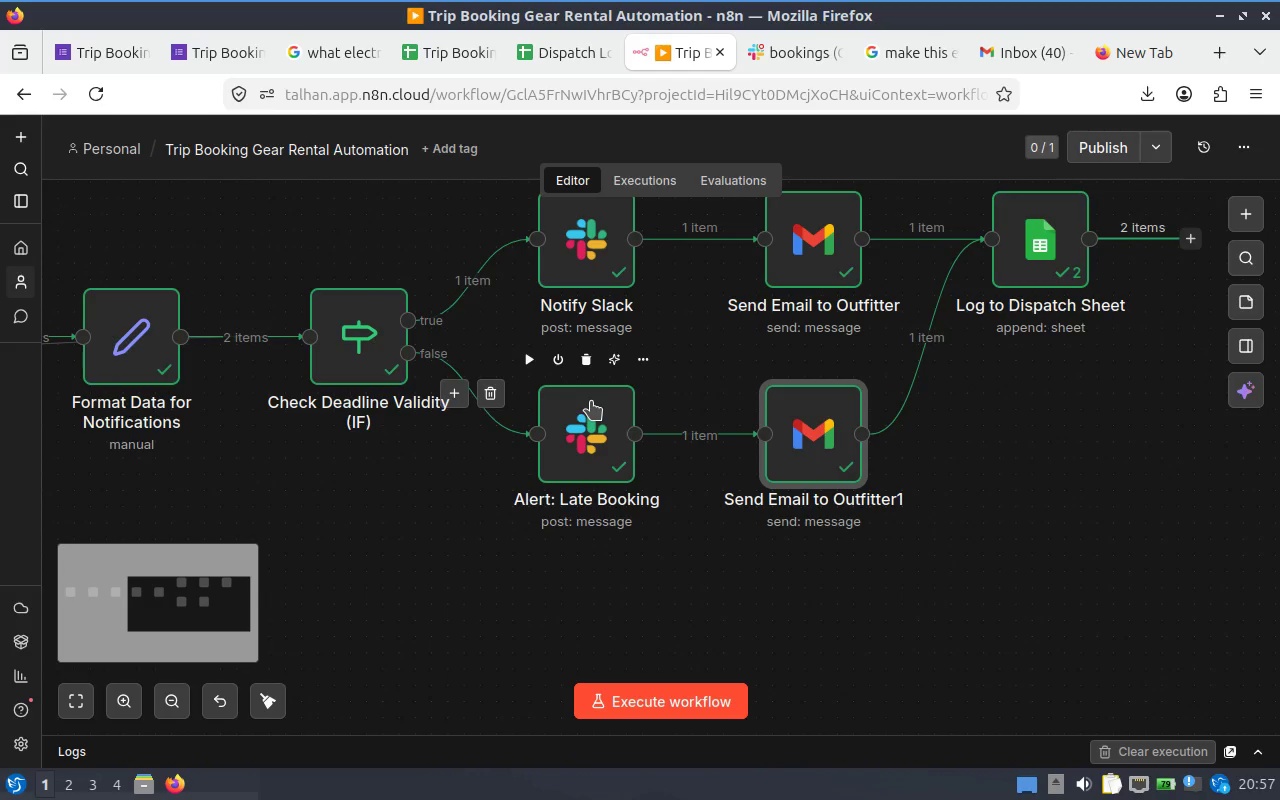 
hold_key(key=ShiftLeft, duration=2.02)
scroll: coordinate [672, 396], scroll_direction: down, amount: 3.0
 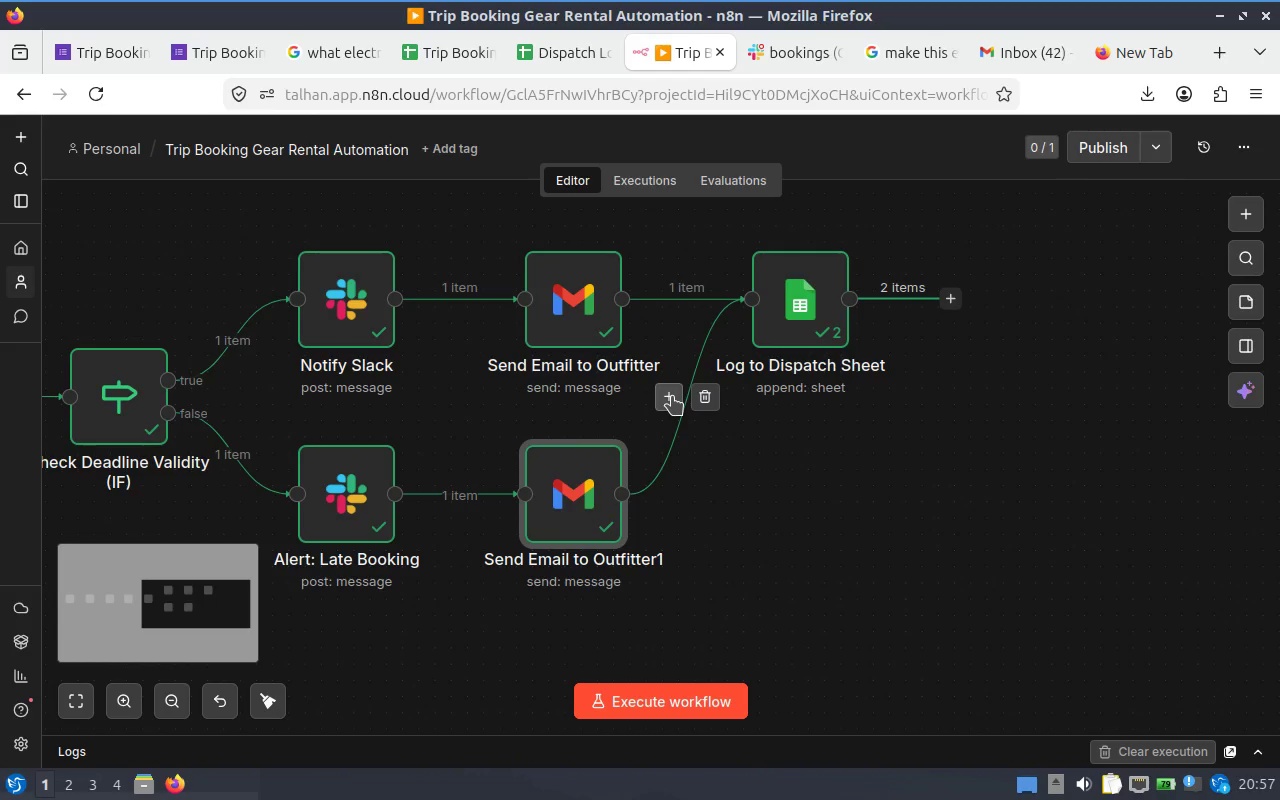 
hold_key(key=ControlLeft, duration=1.17)
scroll: coordinate [770, 432], scroll_direction: down, amount: 3.0
 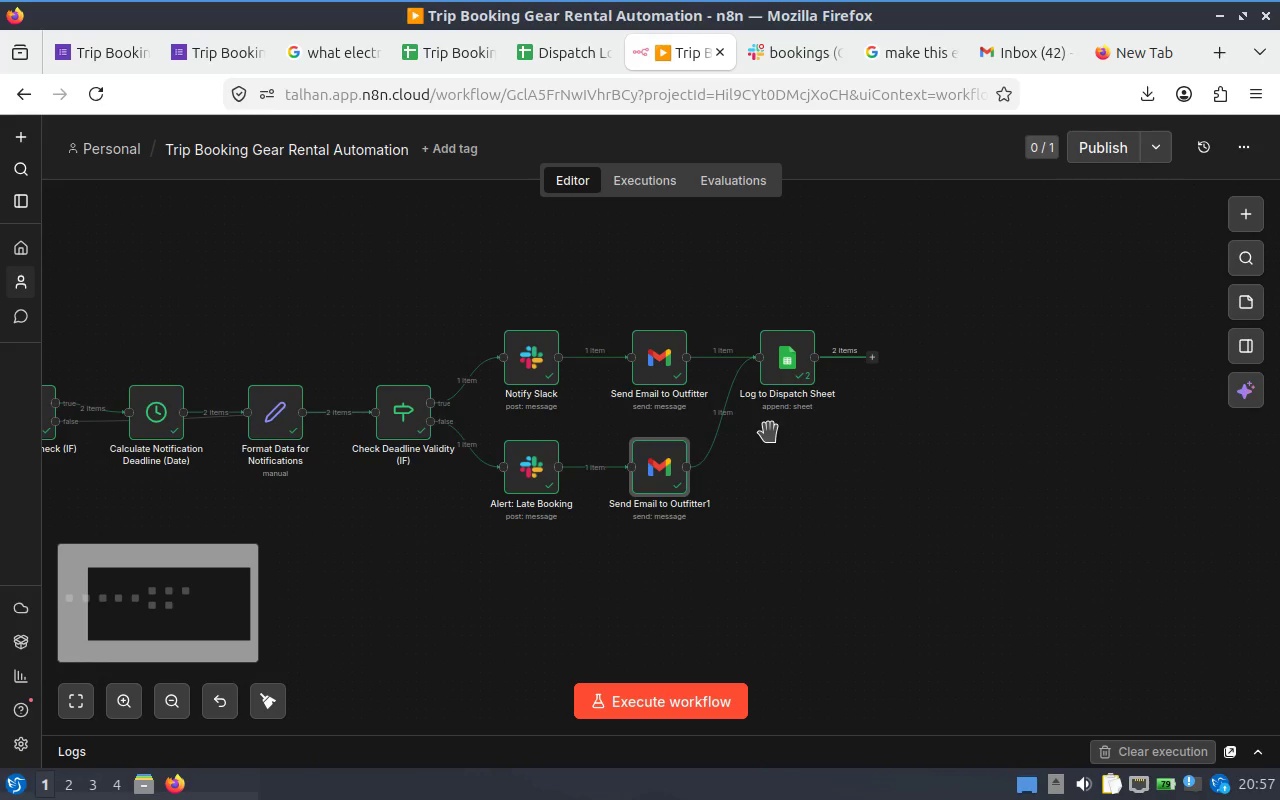 
hold_key(key=ShiftLeft, duration=1.7)
scroll: coordinate [770, 432], scroll_direction: up, amount: 4.0
 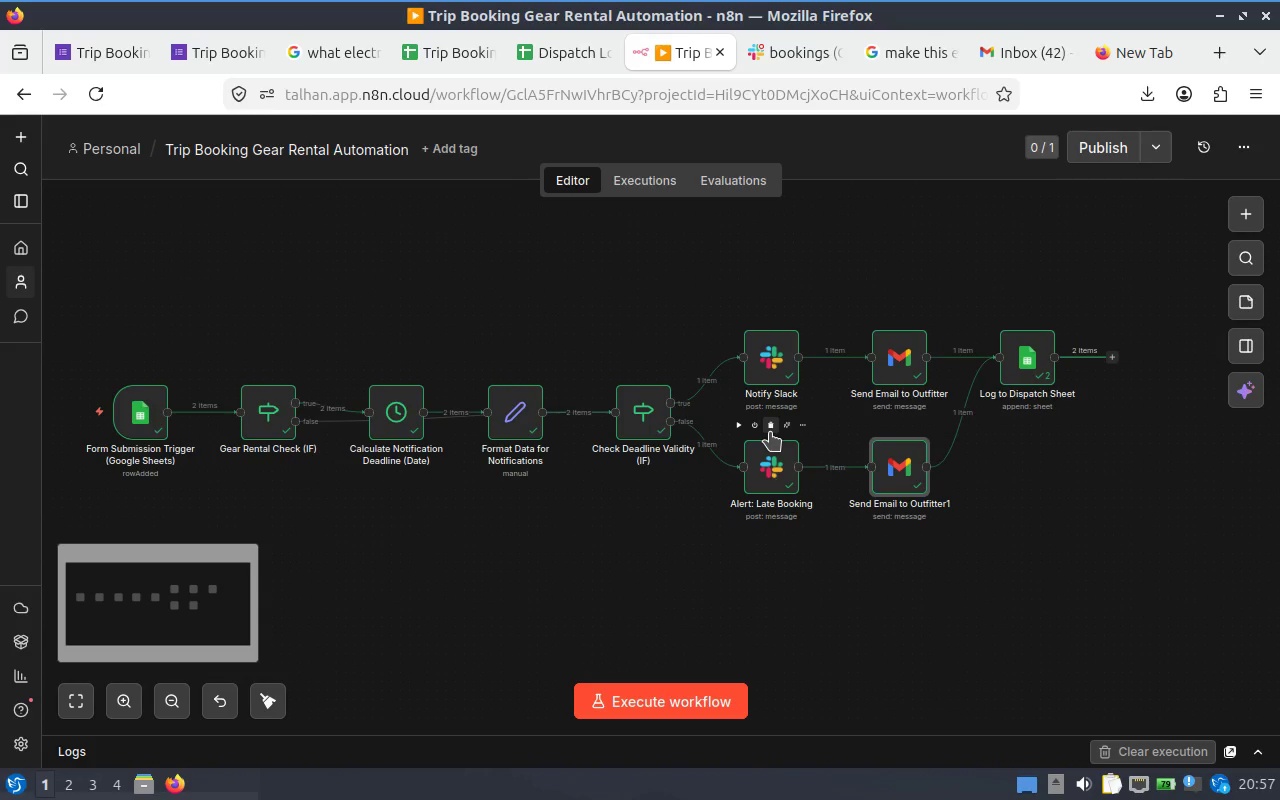 
hold_key(key=ControlLeft, duration=1.89)
scroll: coordinate [708, 432], scroll_direction: up, amount: 2.0
 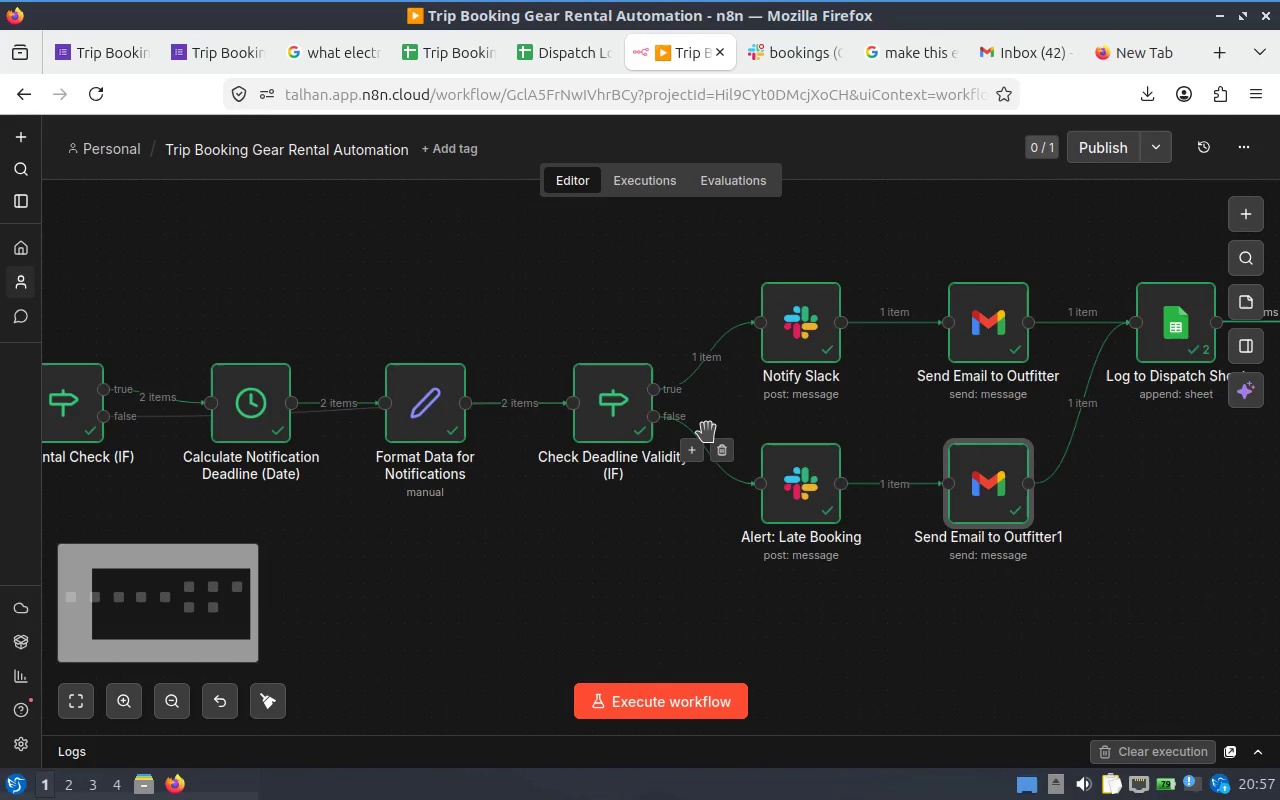 
scroll: coordinate [708, 432], scroll_direction: down, amount: 1.0
 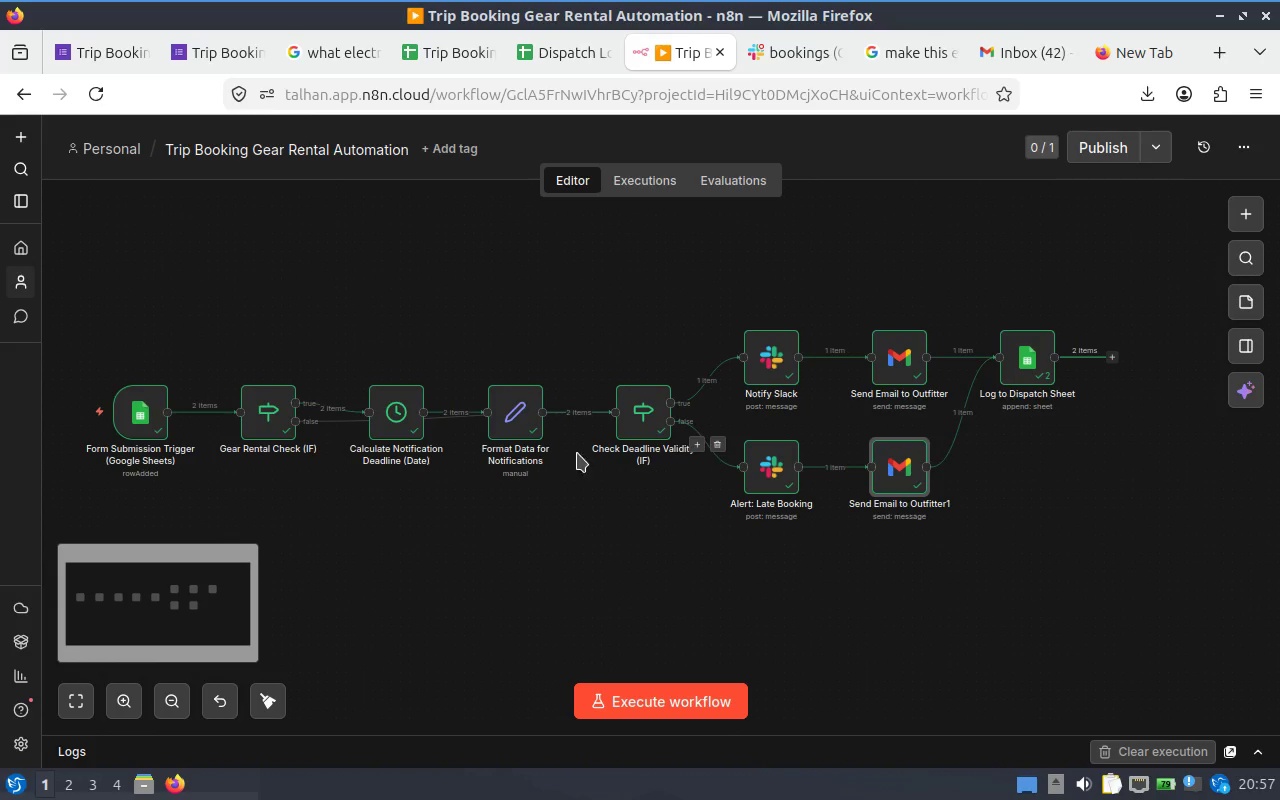 
mouse_move([678, 452])
 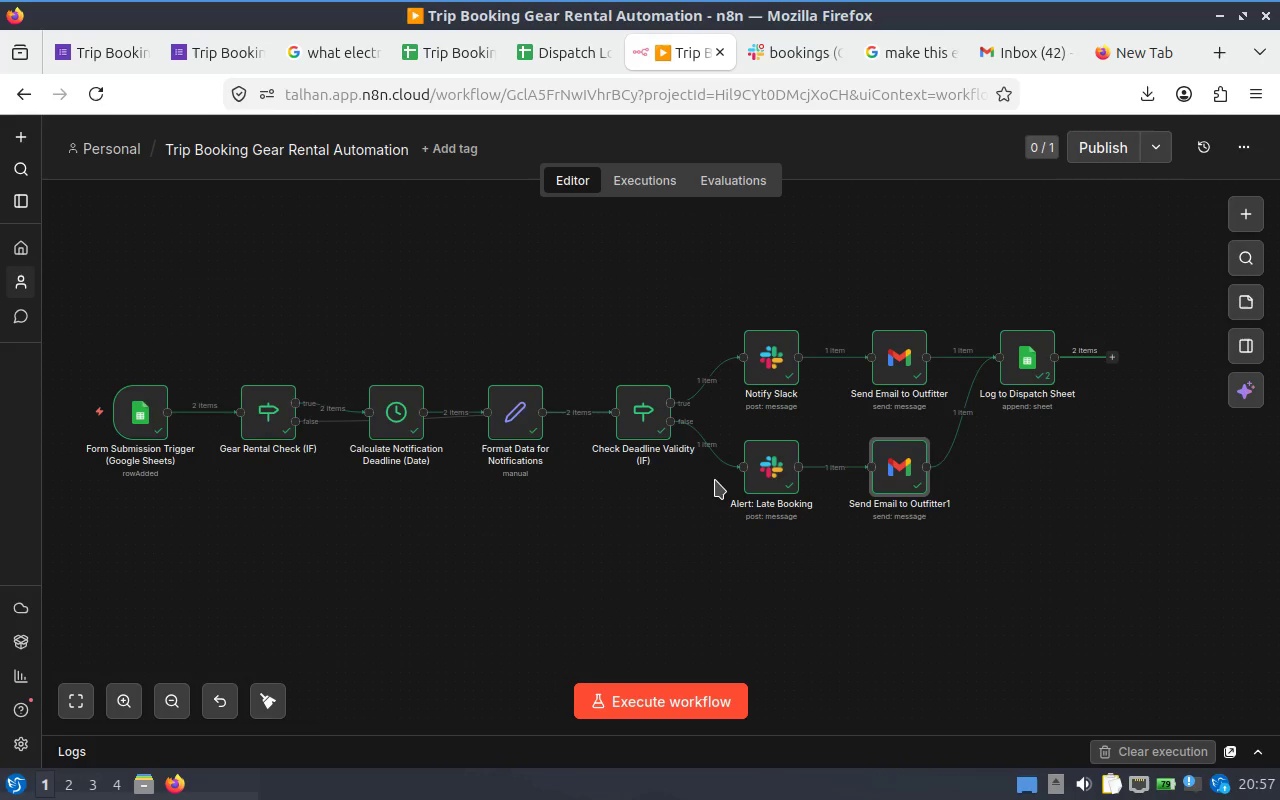 
wait(9.87)
 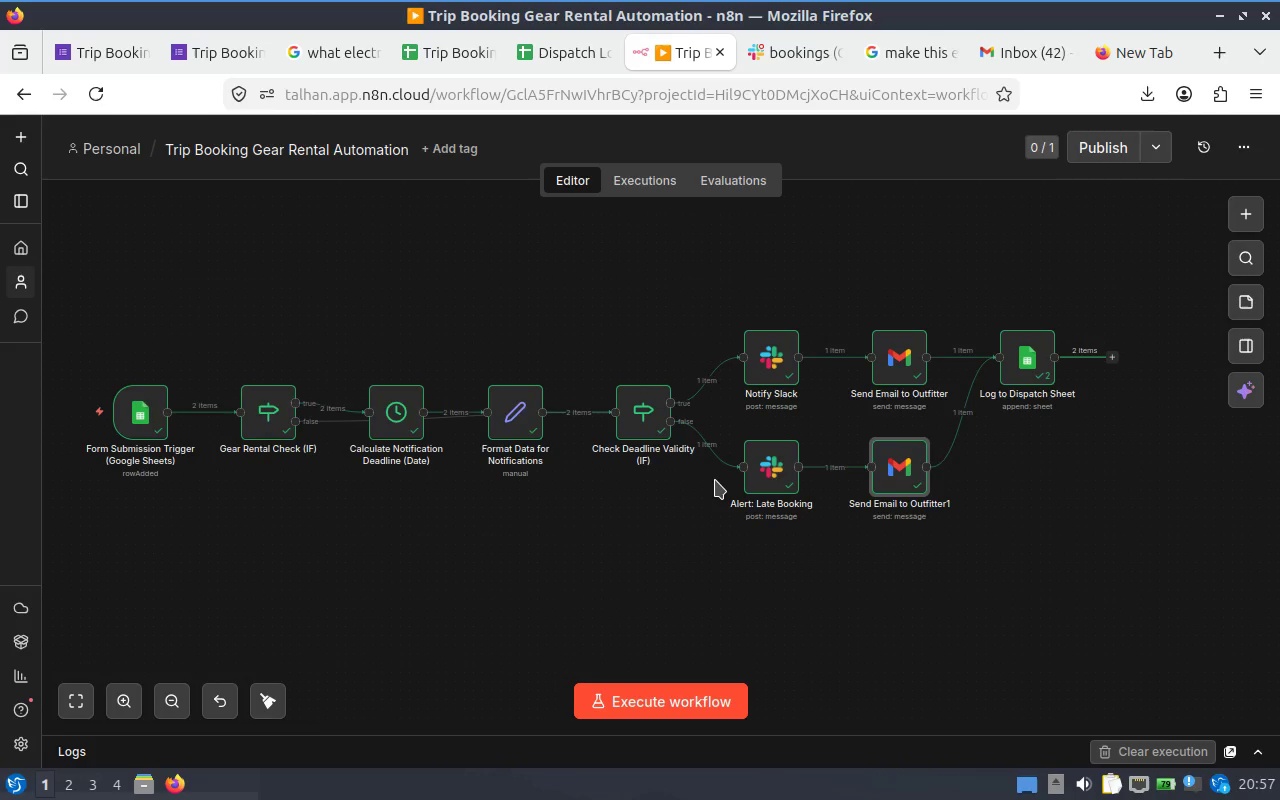 
key(Alt+AltLeft)
 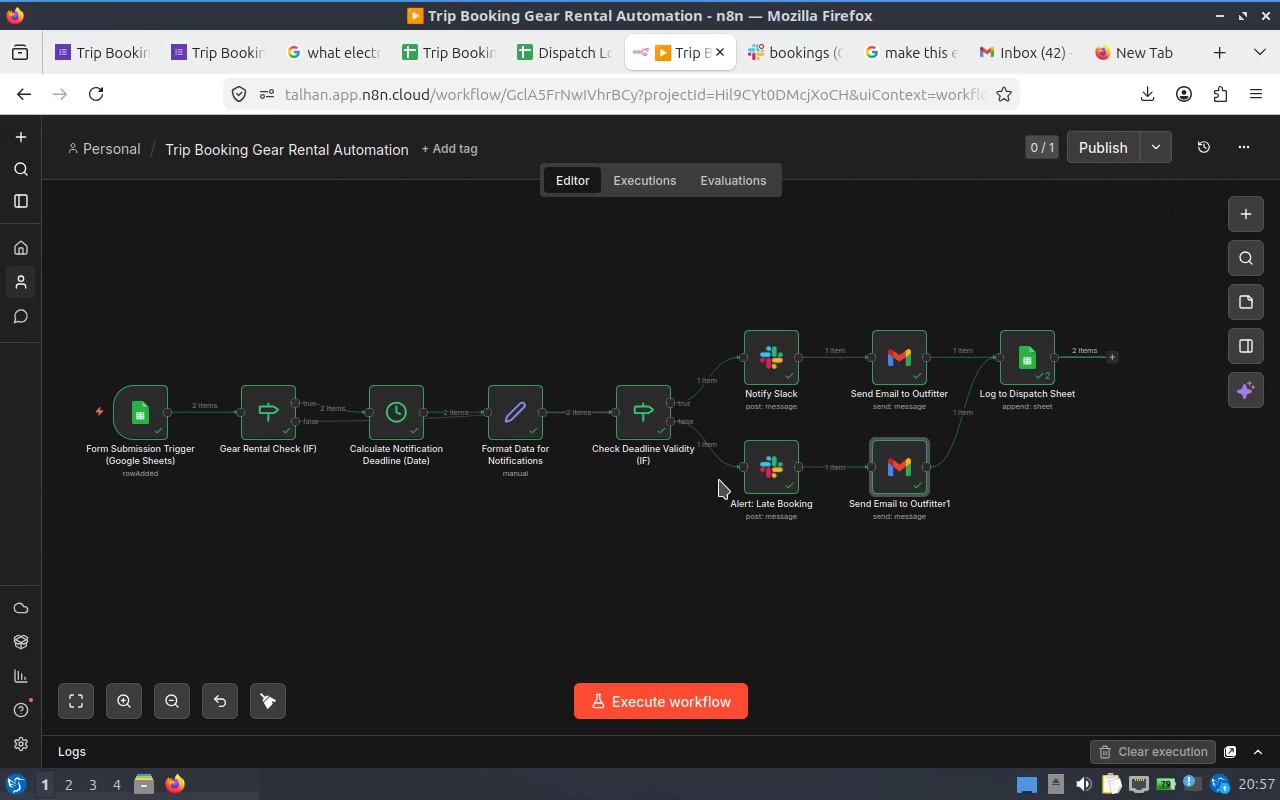 
key(Alt+Tab)